 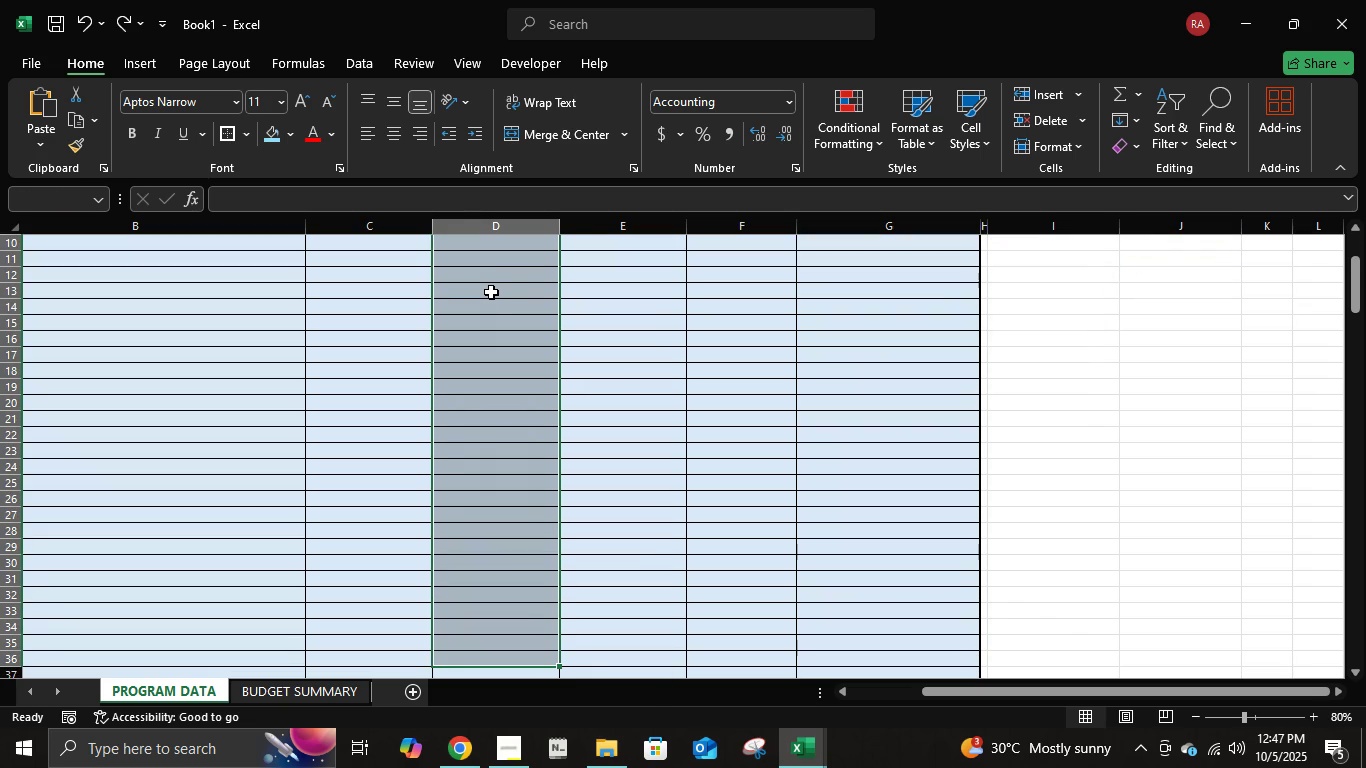 
scroll: coordinate [771, 291], scroll_direction: up, amount: 11.0
 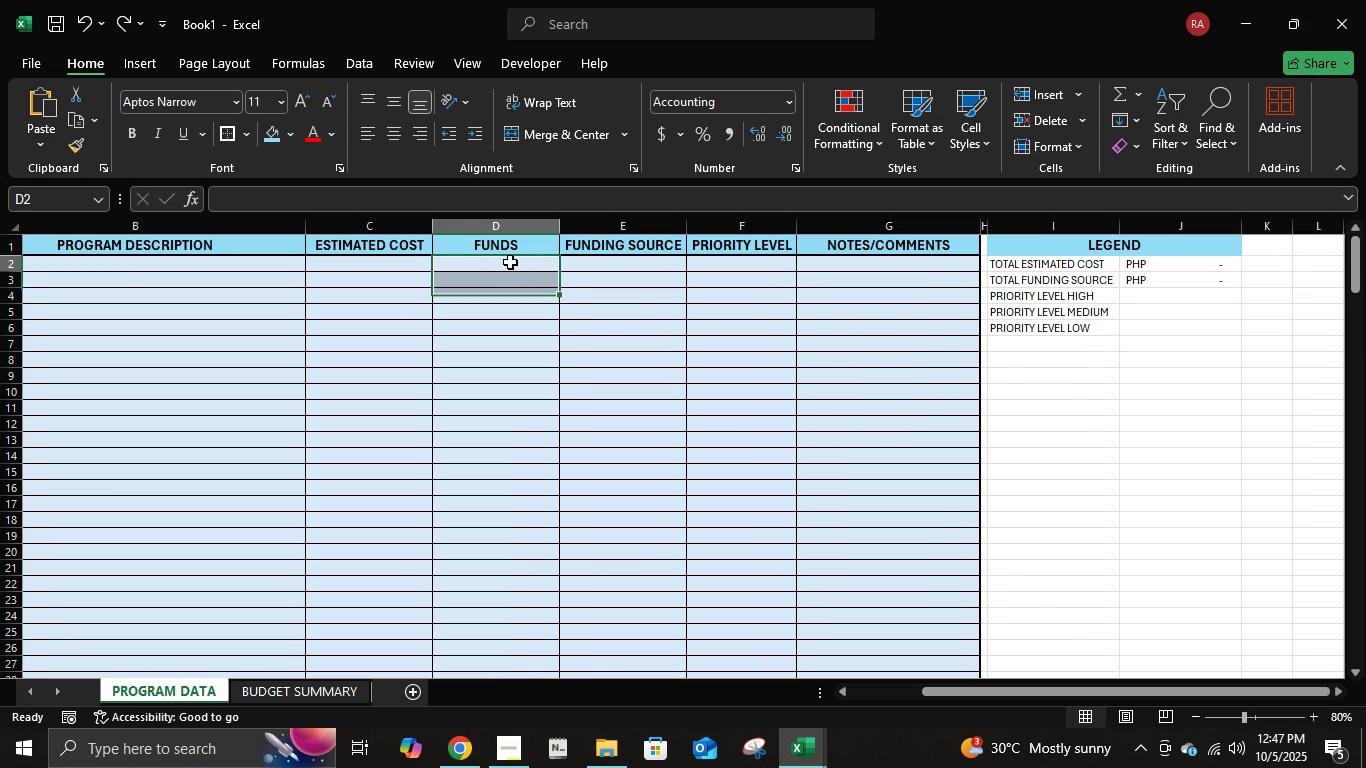 
left_click([510, 262])
 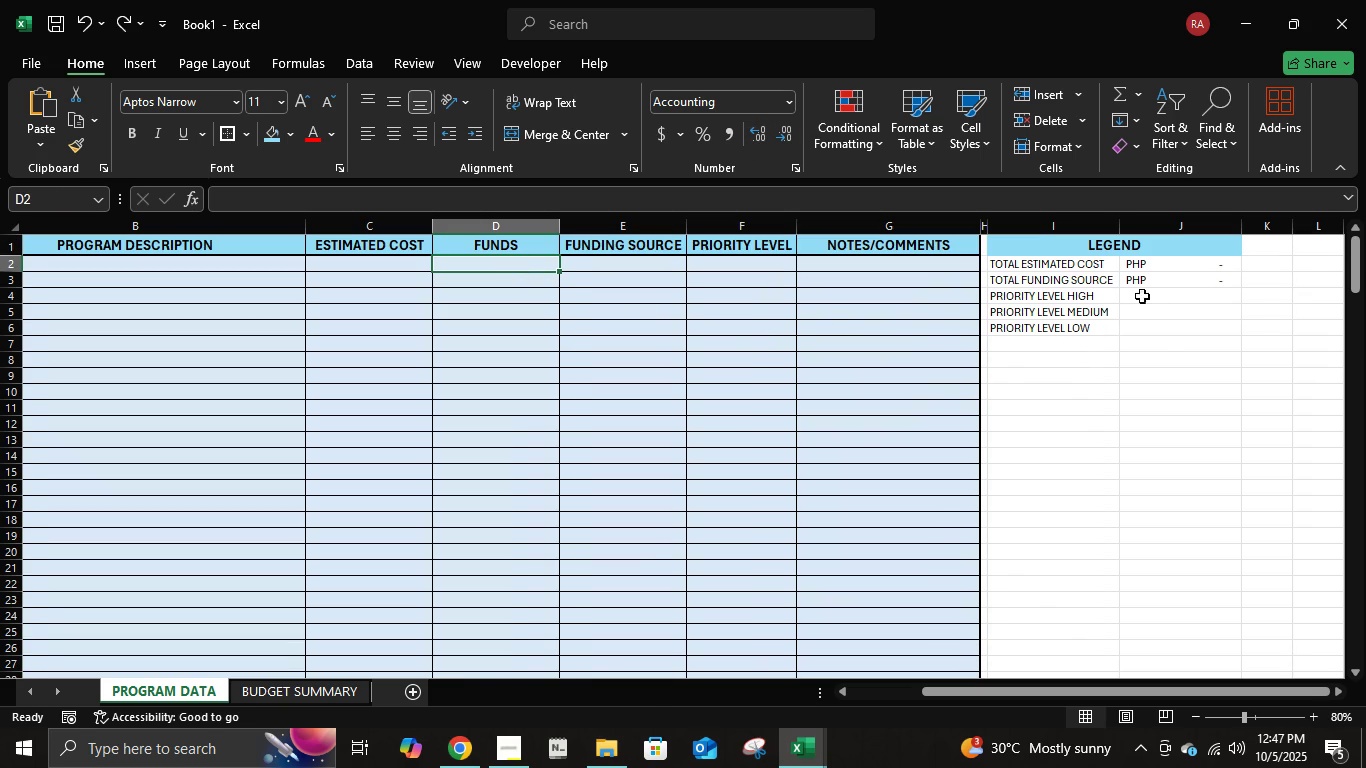 
left_click([1151, 296])
 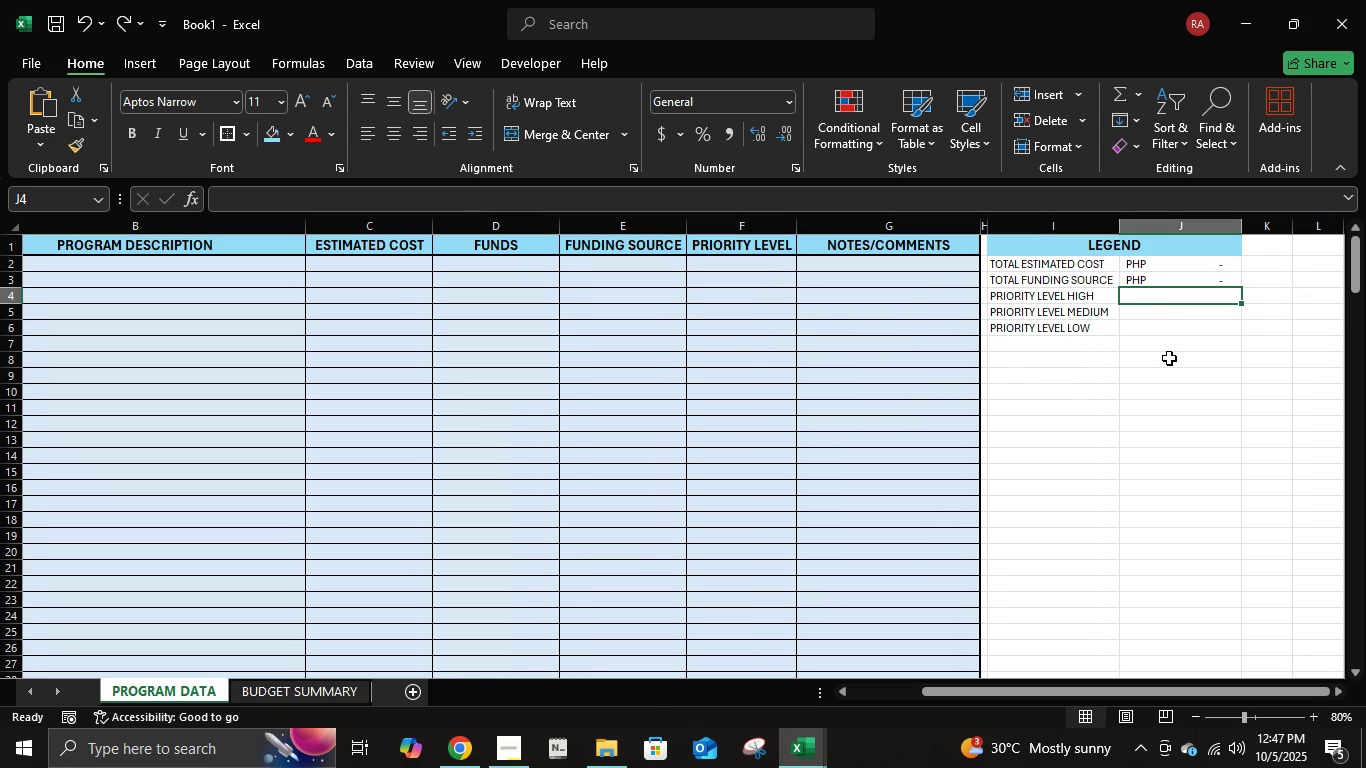 
type(=COUNTIF(C)
key(Backspace)
type(F2:F100)
key(Backspace)
key(Backspace)
key(Backspace)
type(200, "HIGH")